 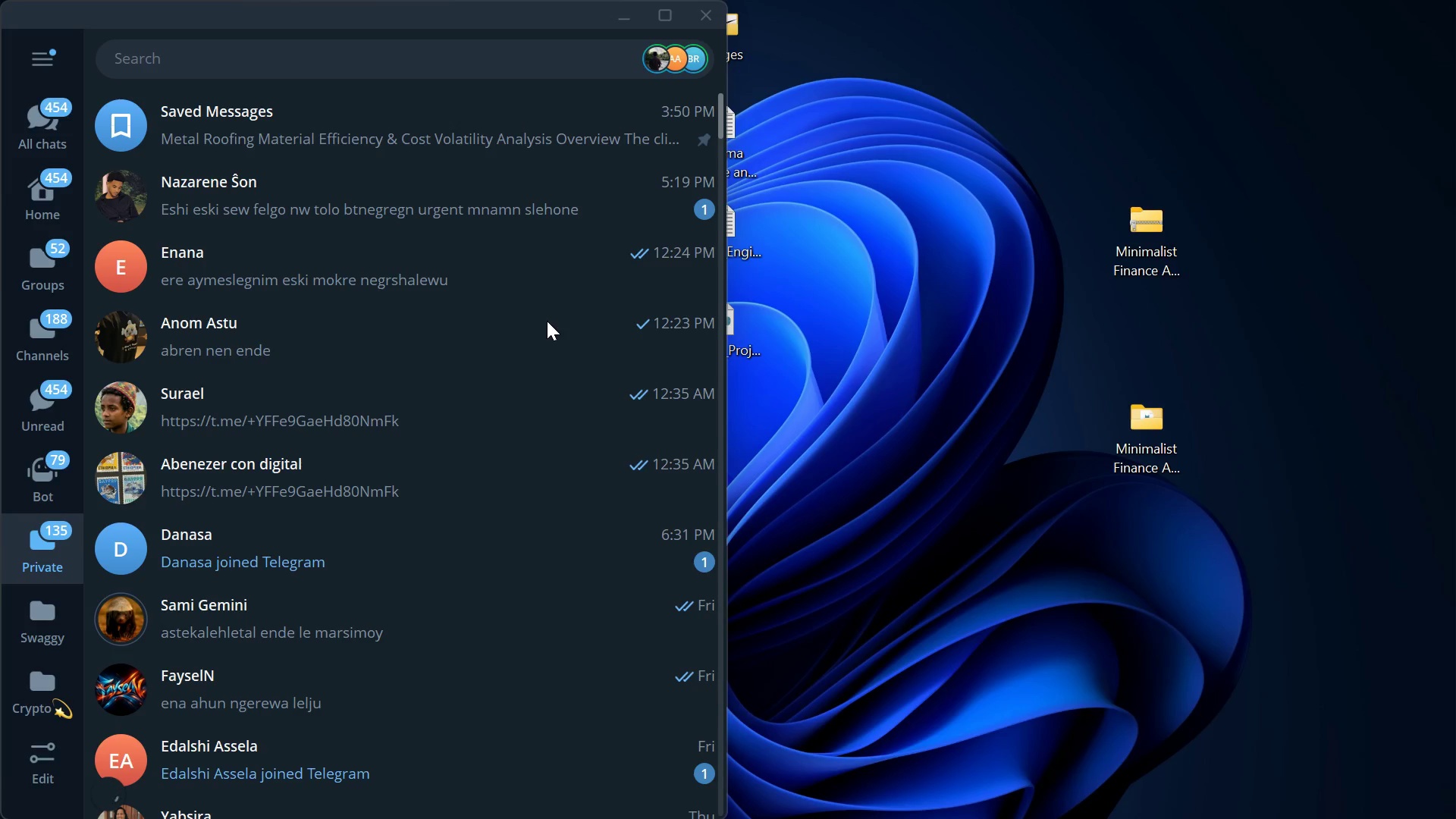 
left_click([26, 393])
 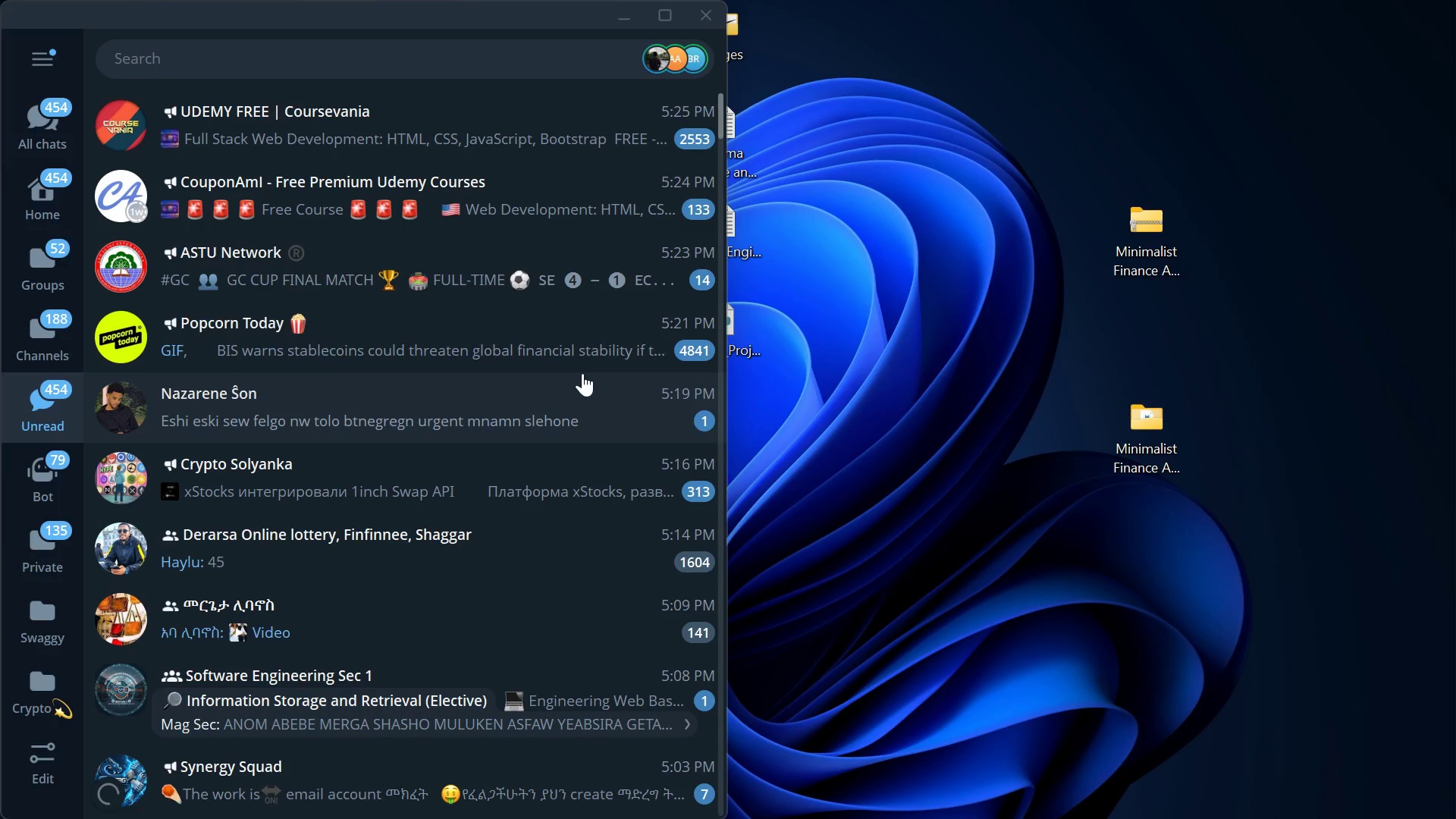 
left_click([573, 372])
 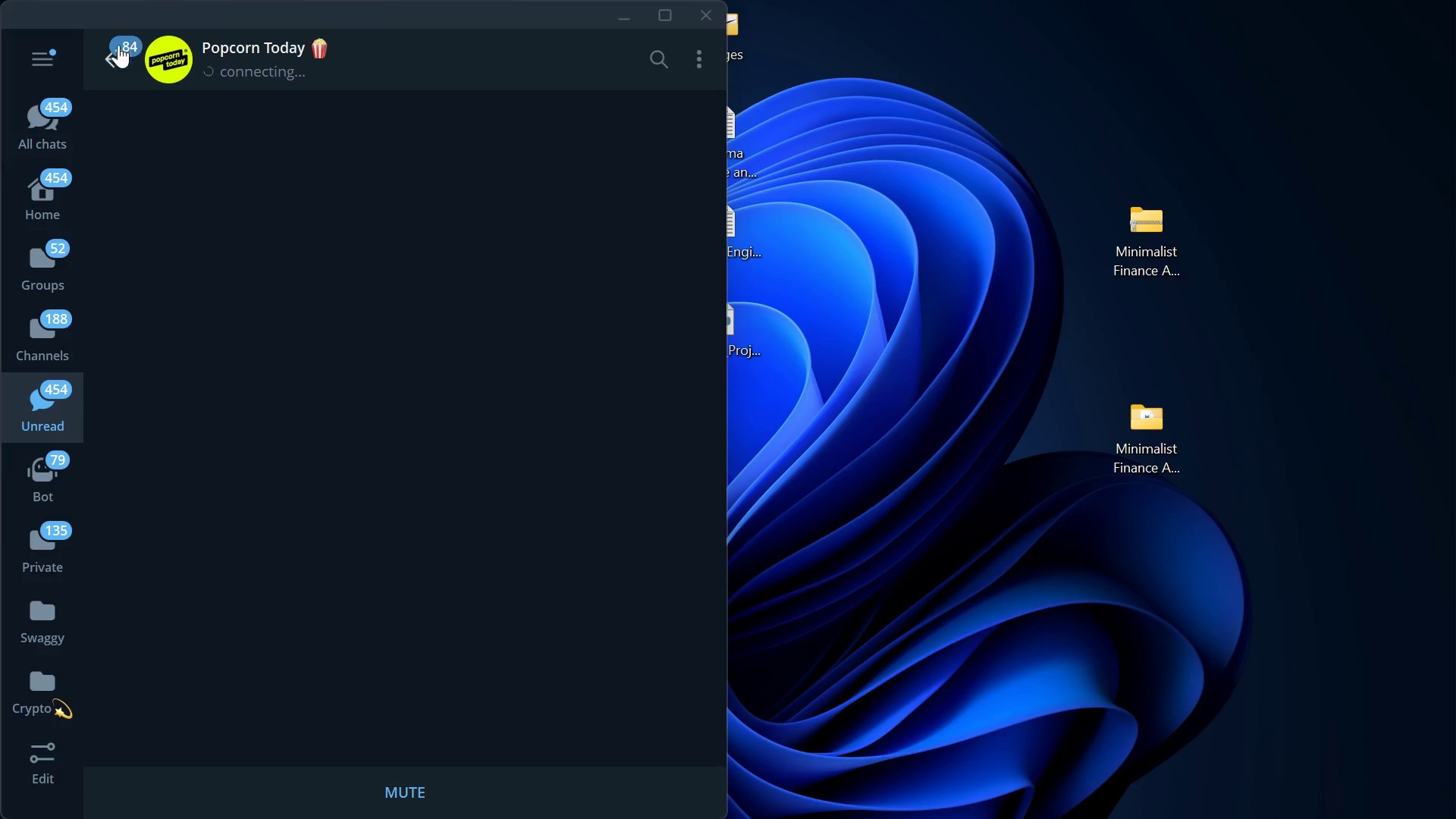 
left_click([115, 50])
 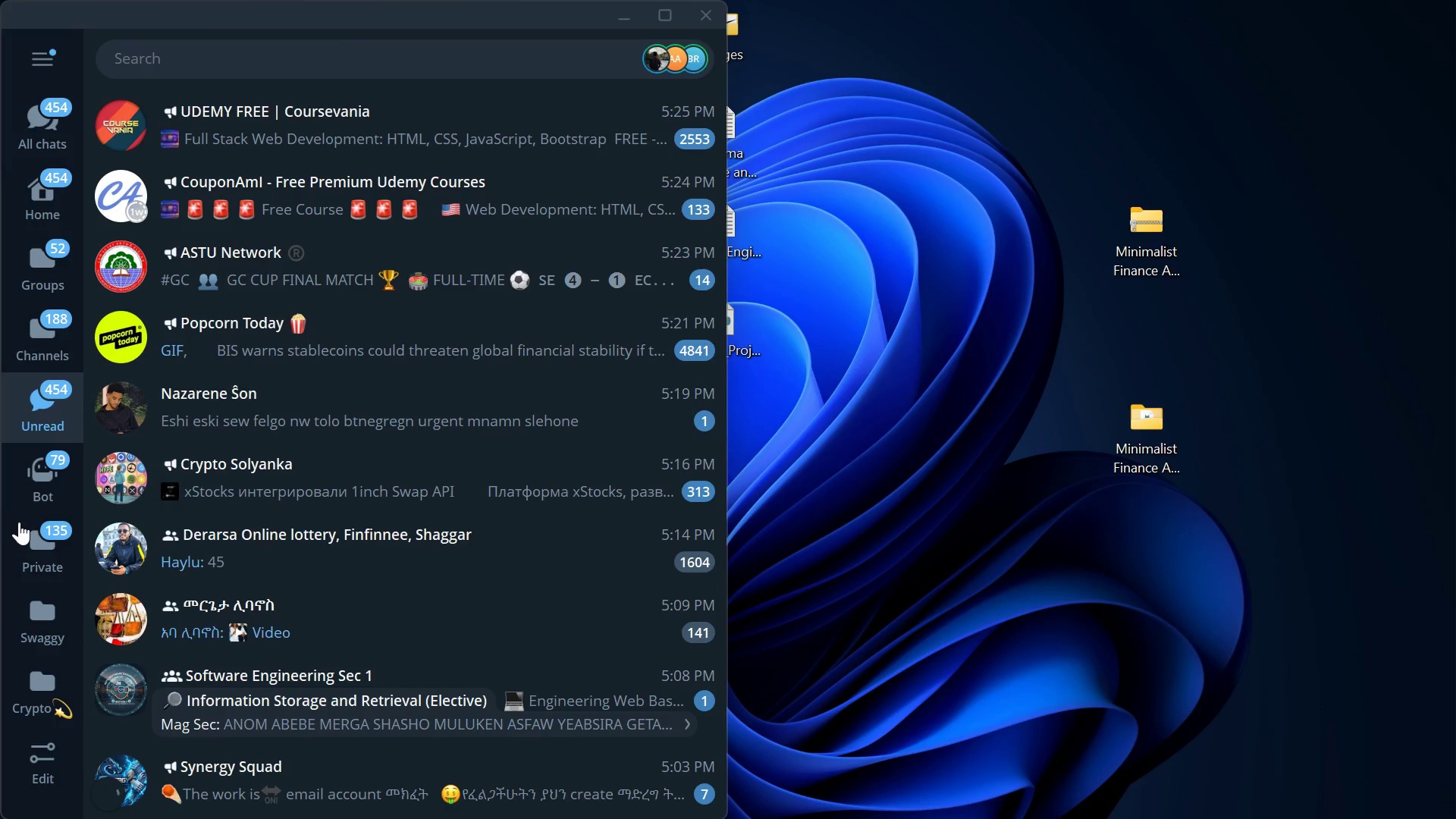 
left_click([19, 522])
 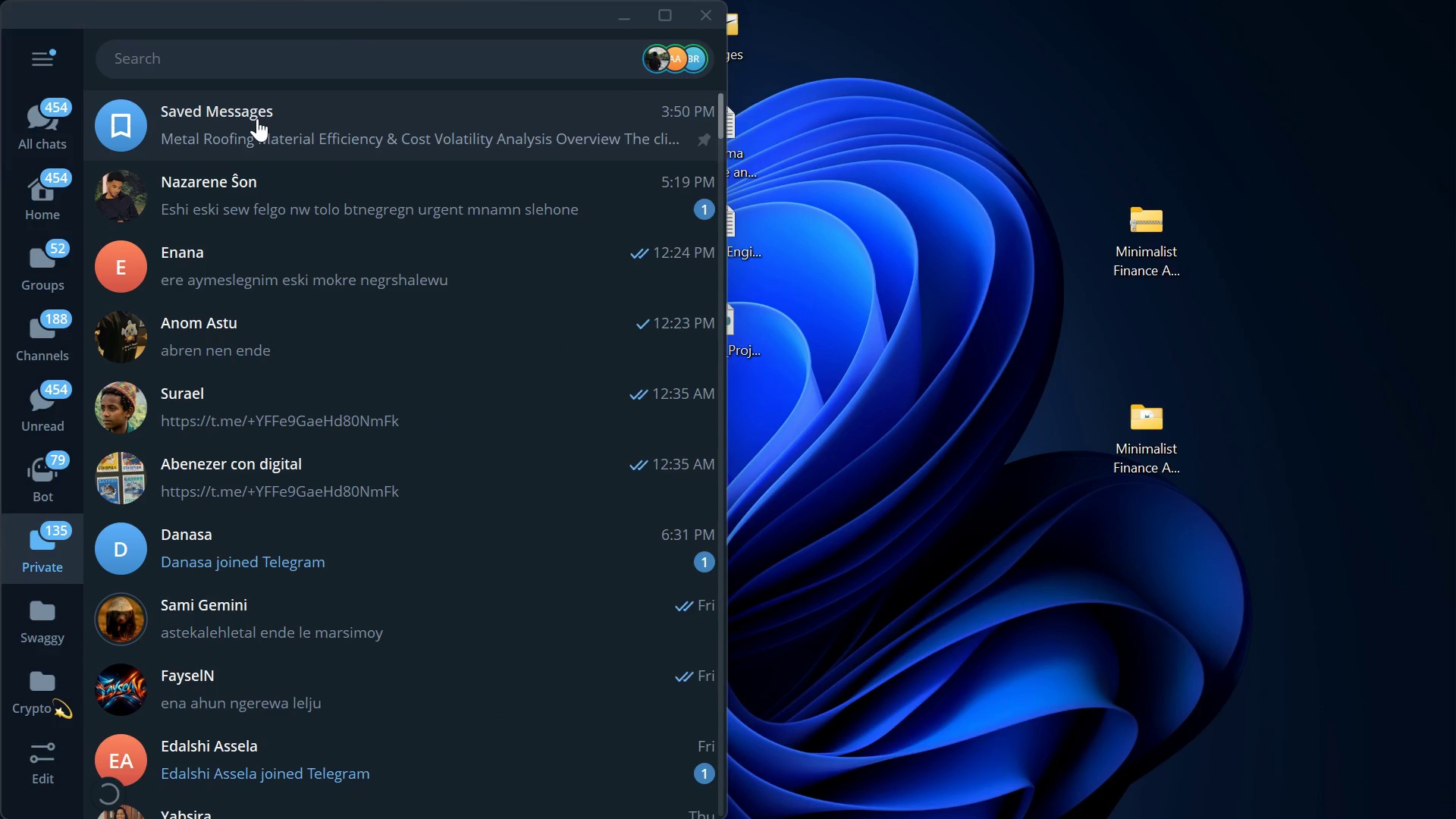 
left_click([257, 118])
 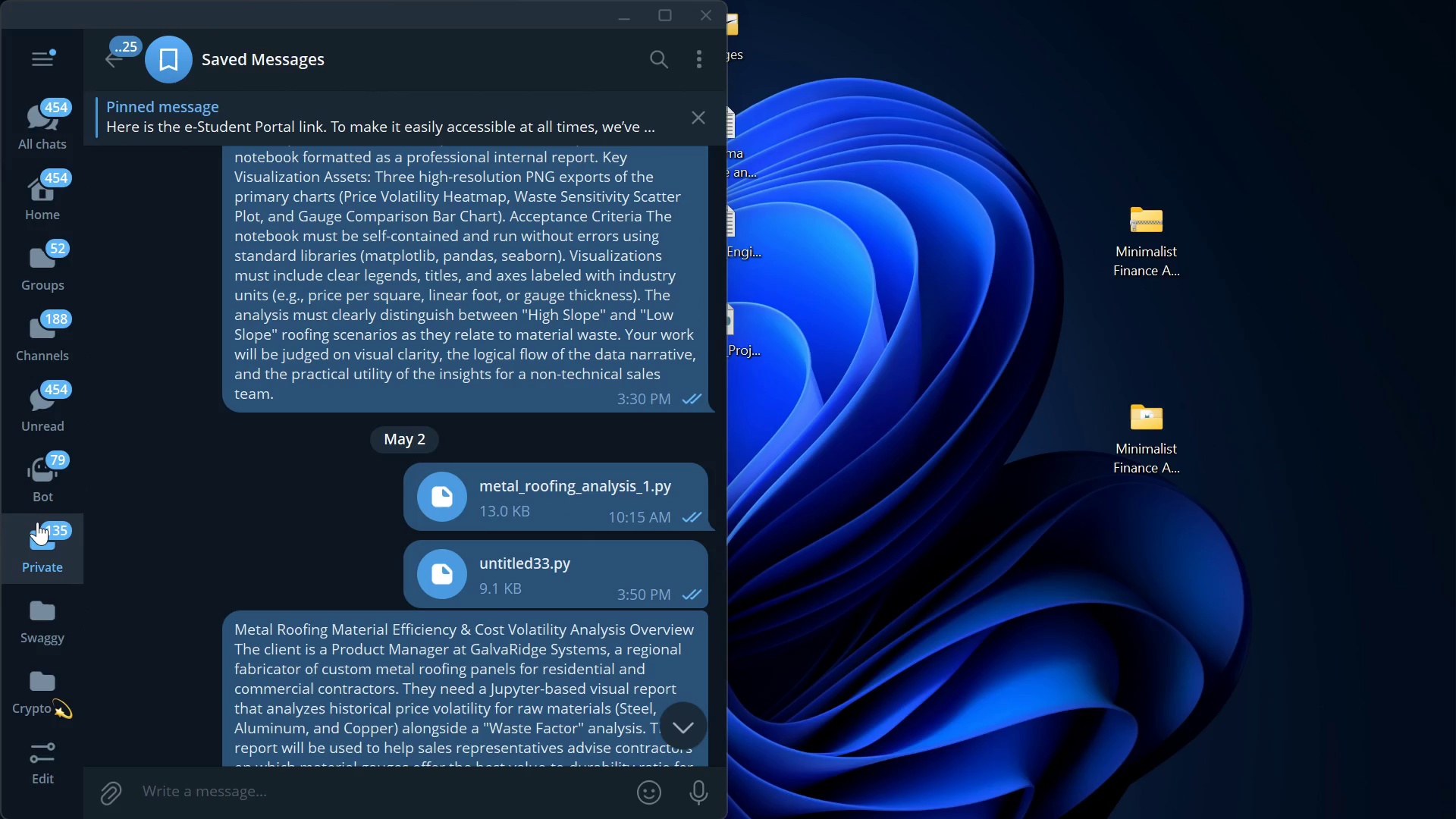 
left_click([37, 522])
 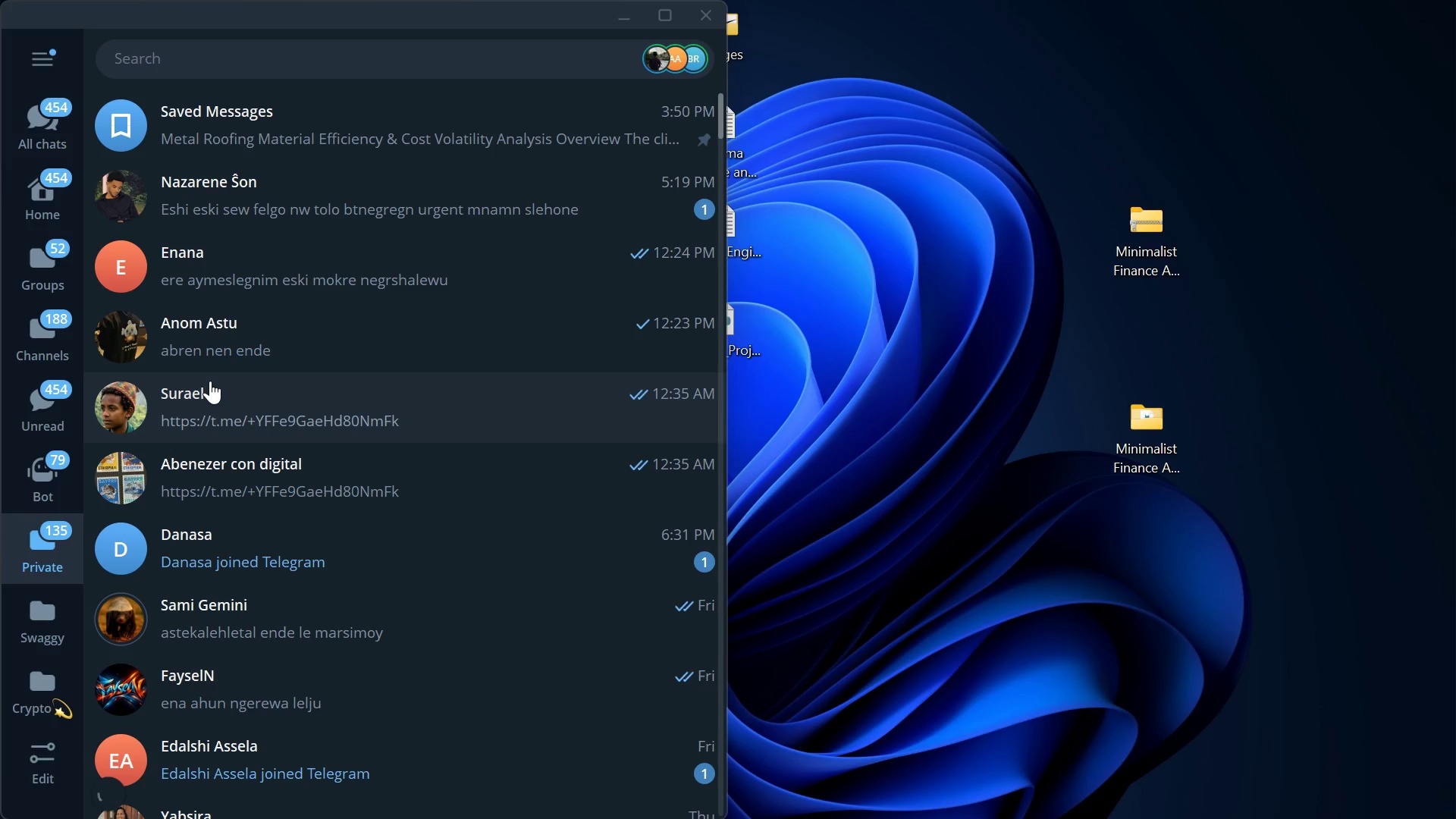 
wait(10.8)
 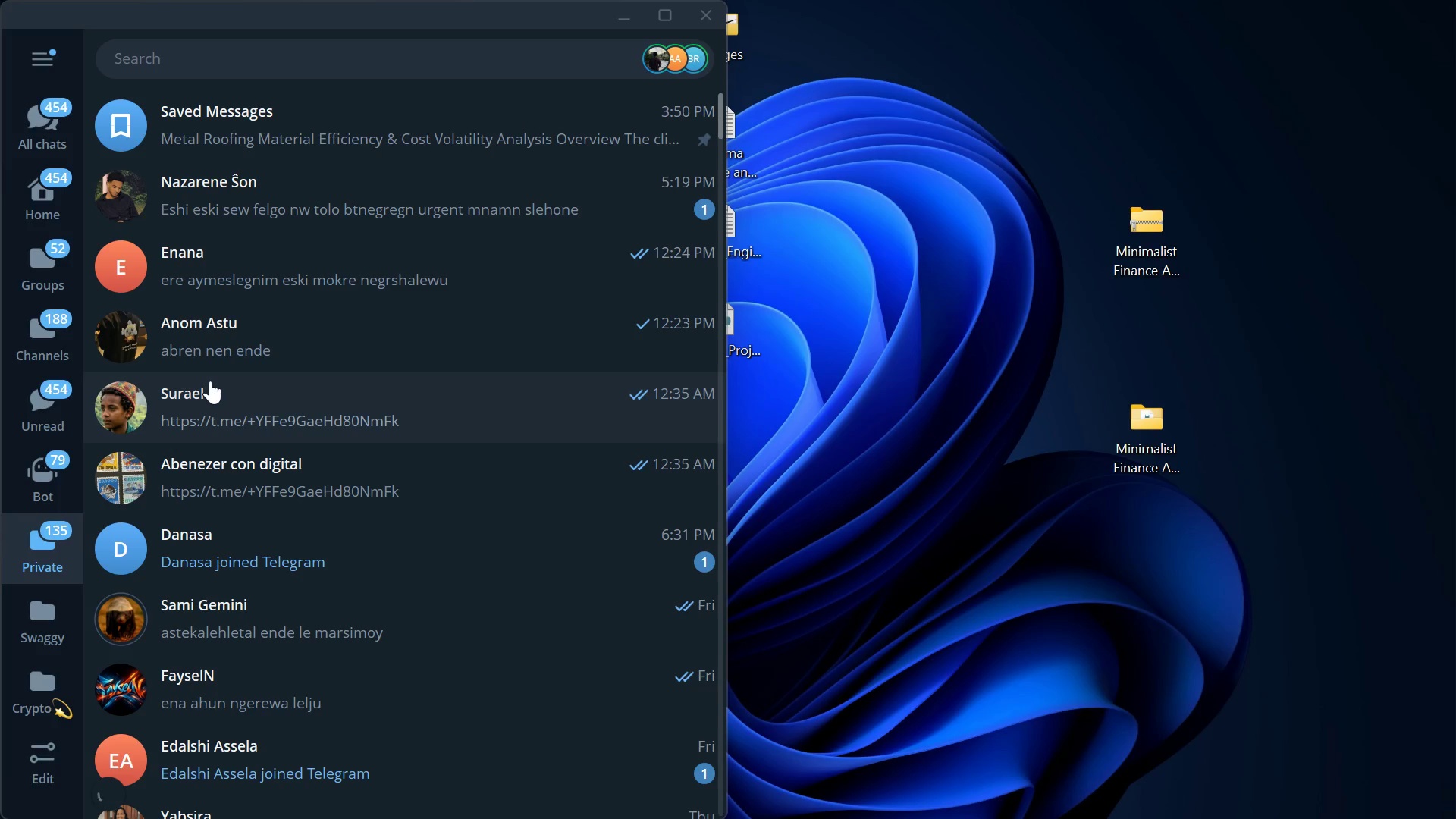 
left_click([295, 403])
 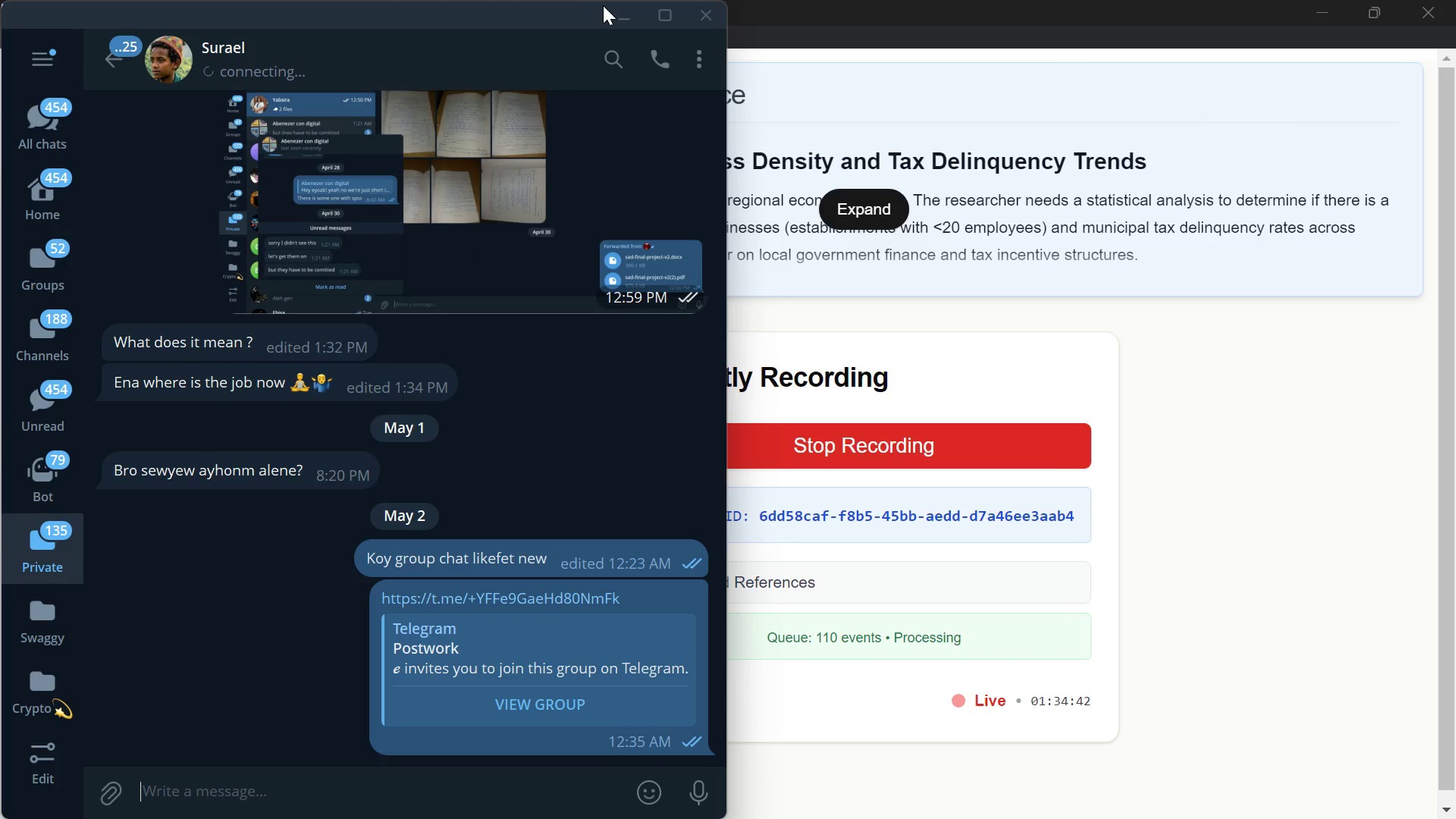 
left_click([606, 17])